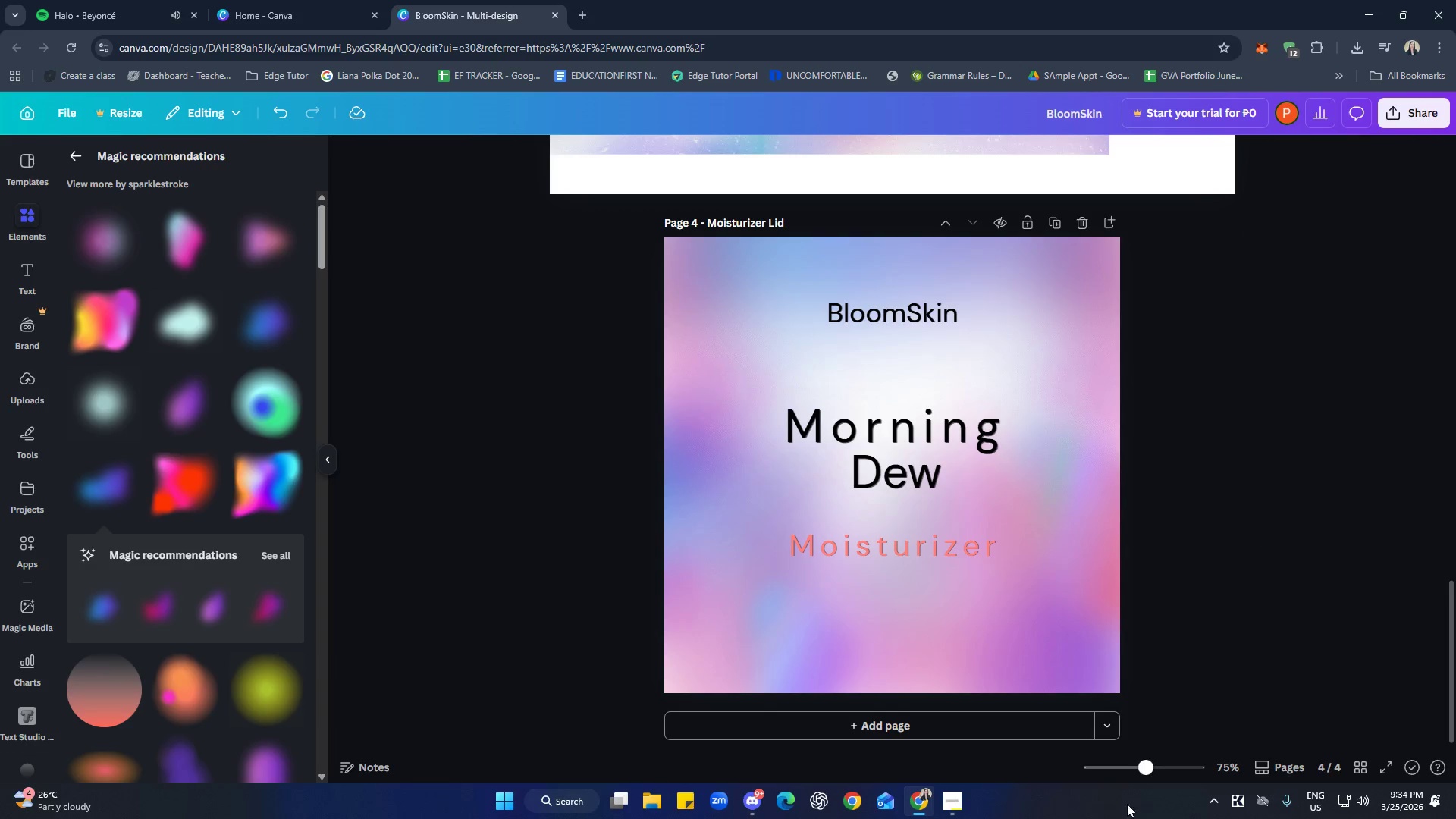 
wait(8.94)
 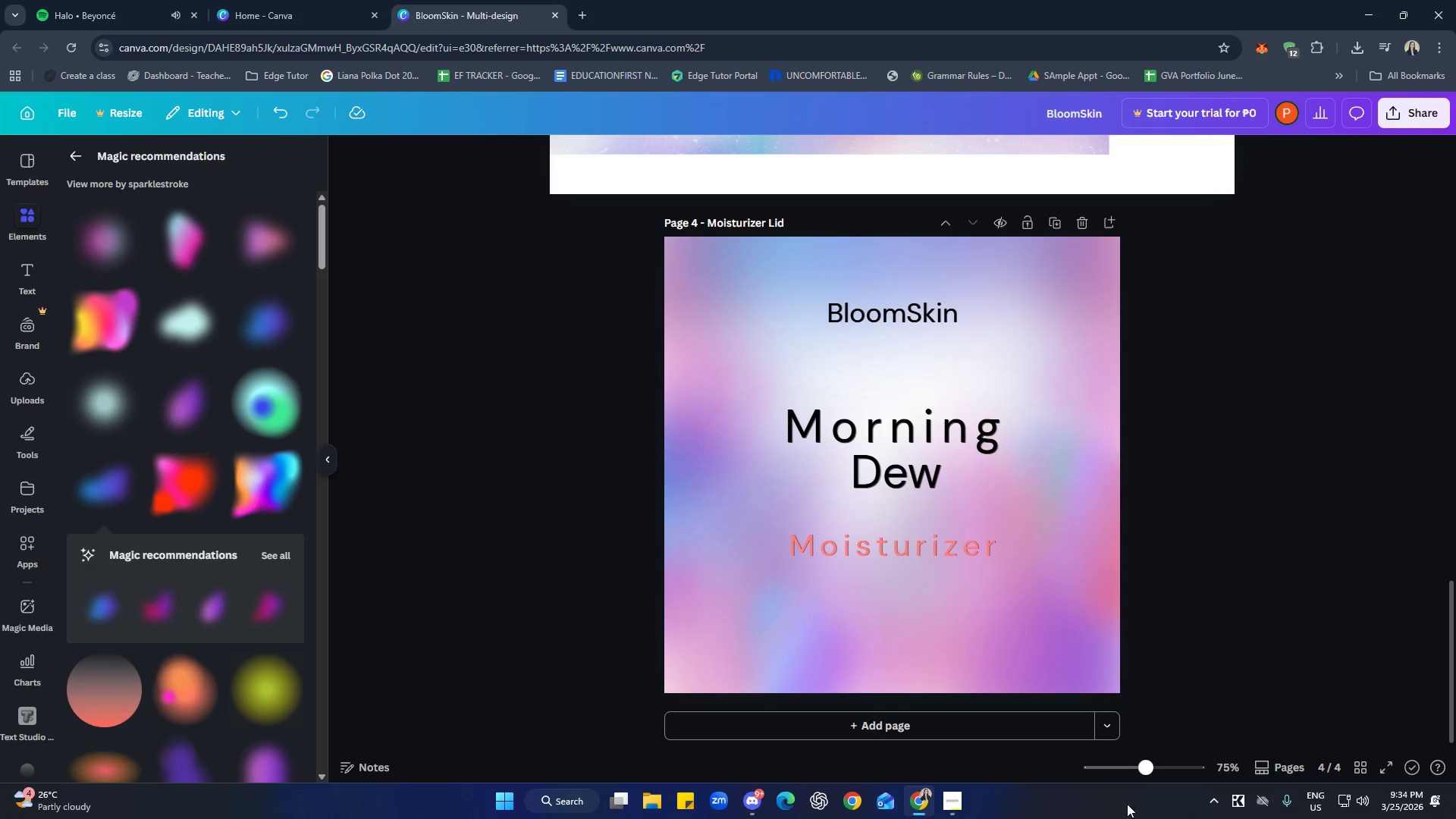 
left_click([1354, 529])
 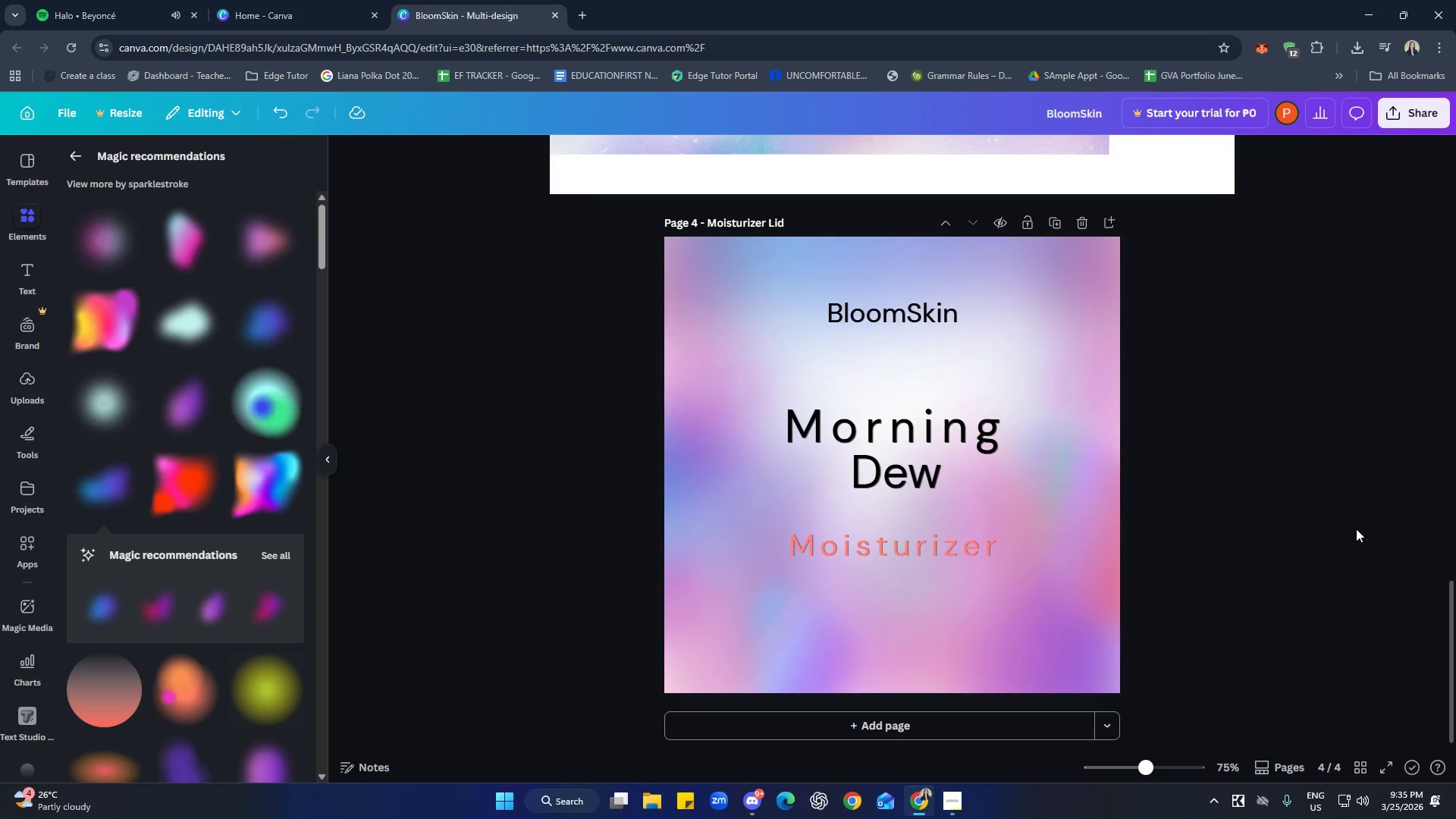 
wait(14.72)
 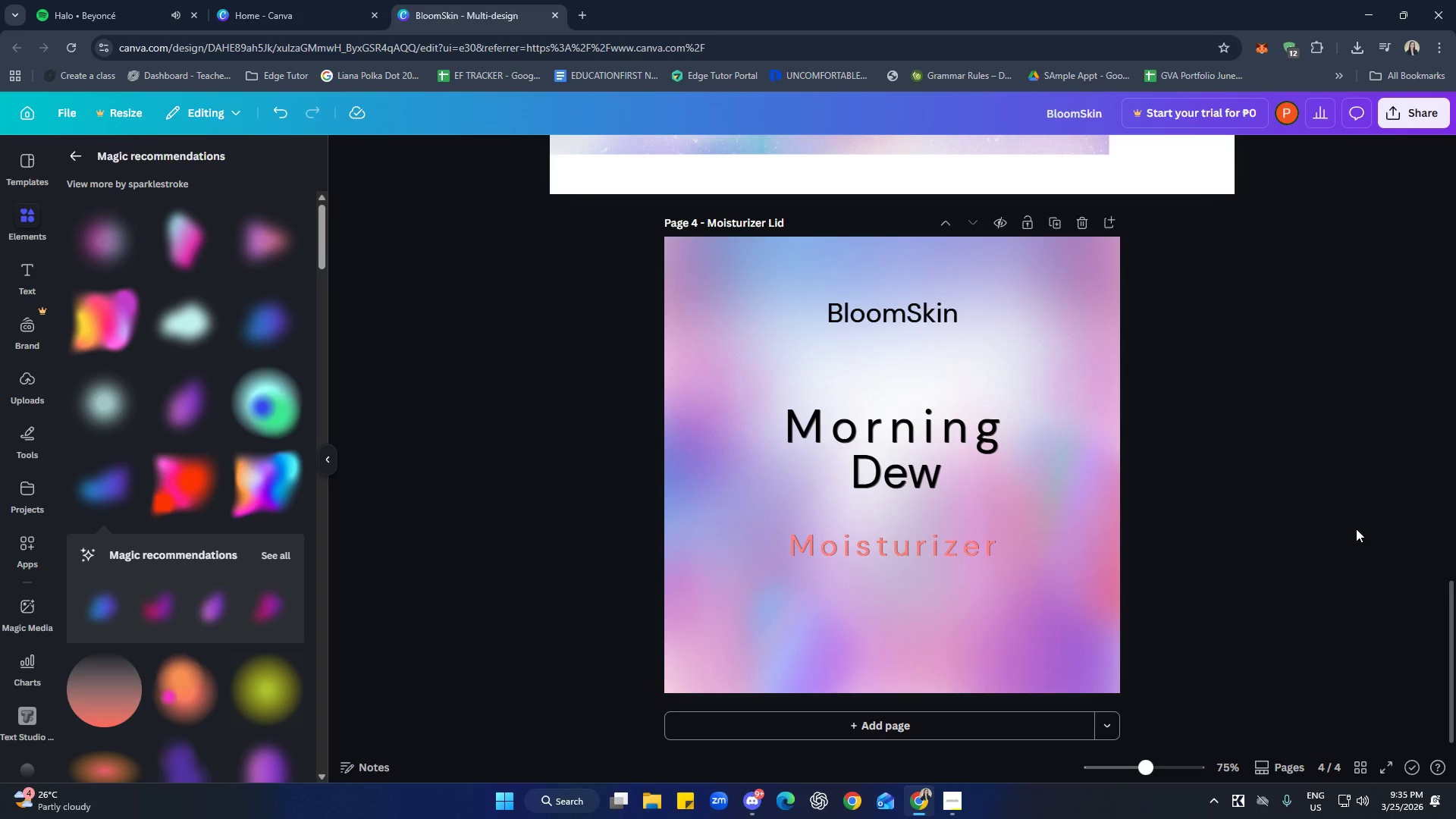 
double_click([1352, 528])
 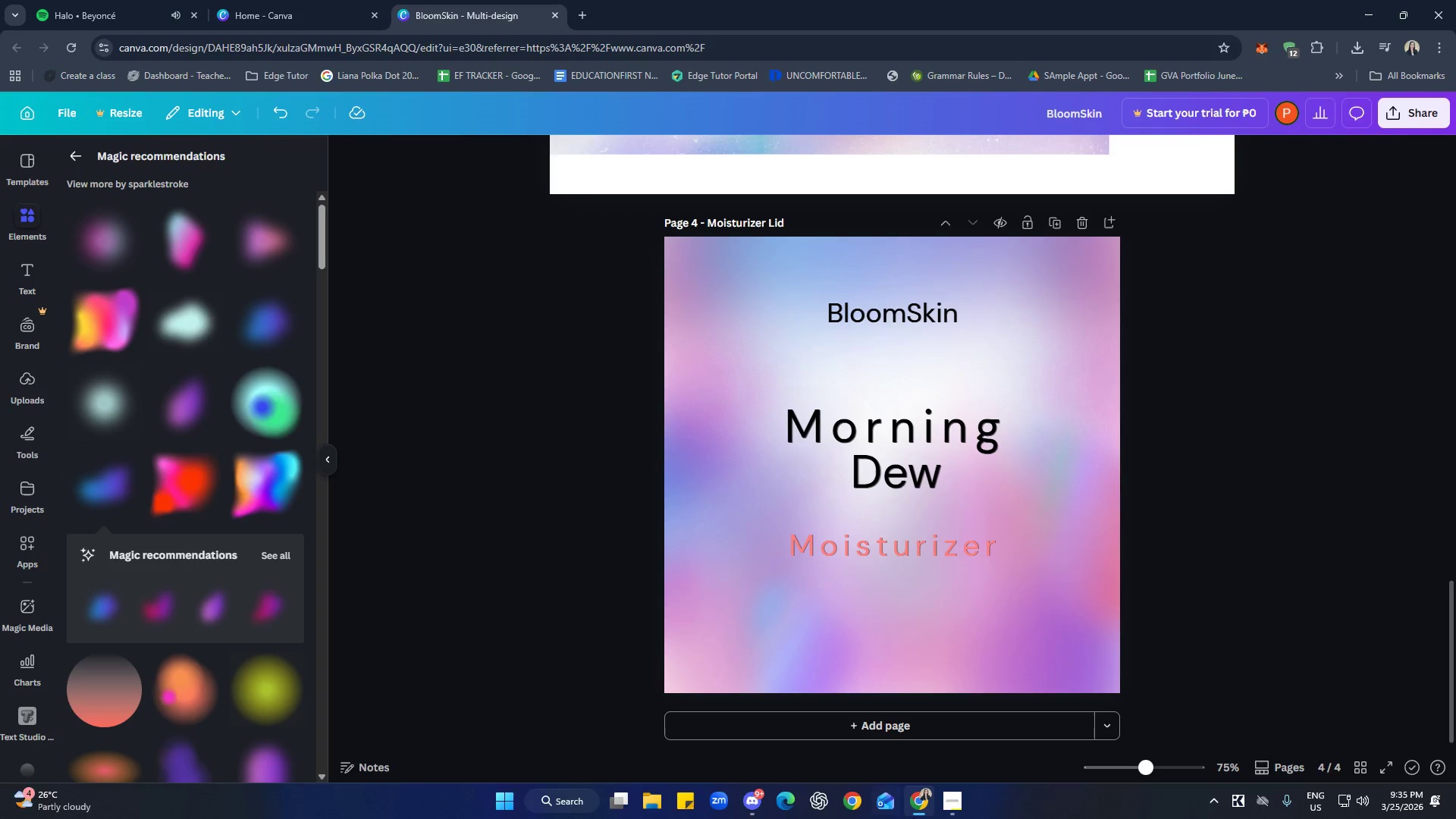 
double_click([960, 808])